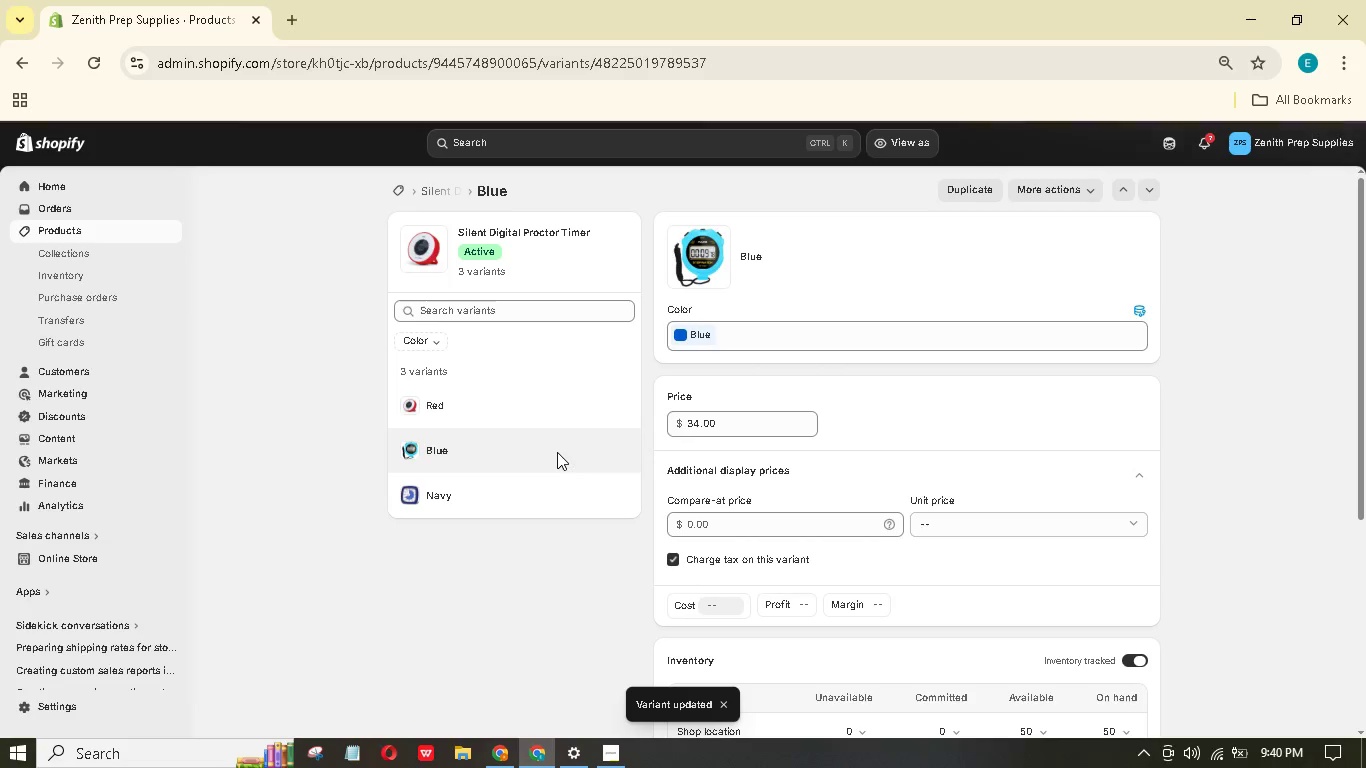 
left_click_drag(start_coordinate=[571, 494], to_coordinate=[577, 501])
 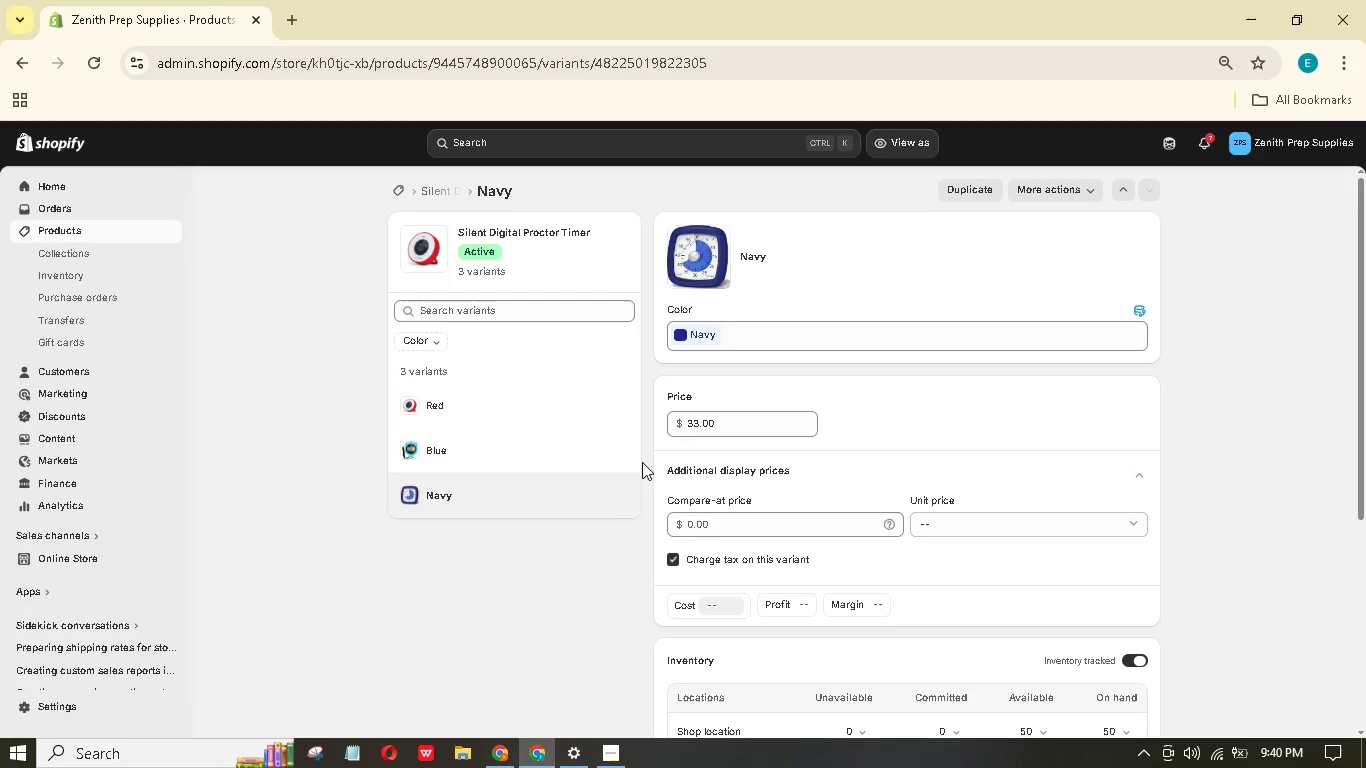 
wait(14.78)
 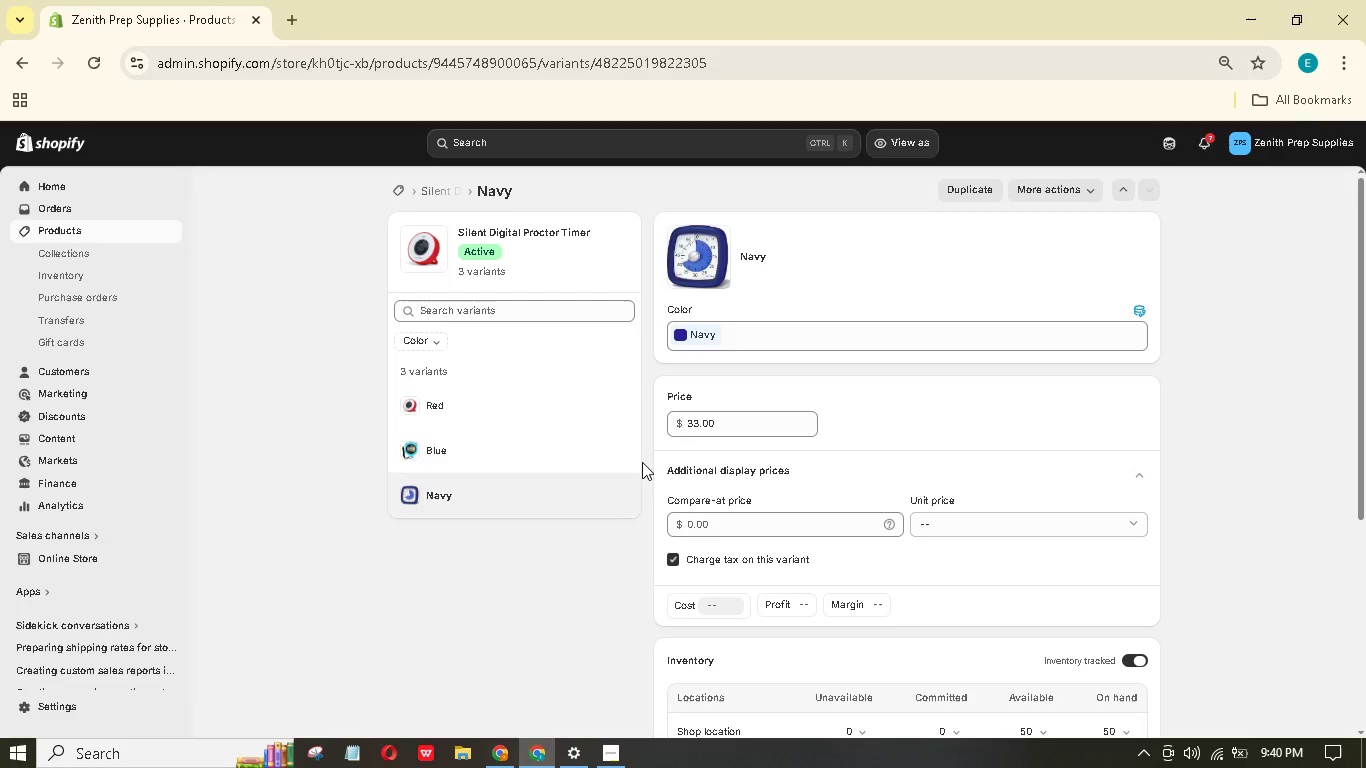 
left_click([600, 739])